 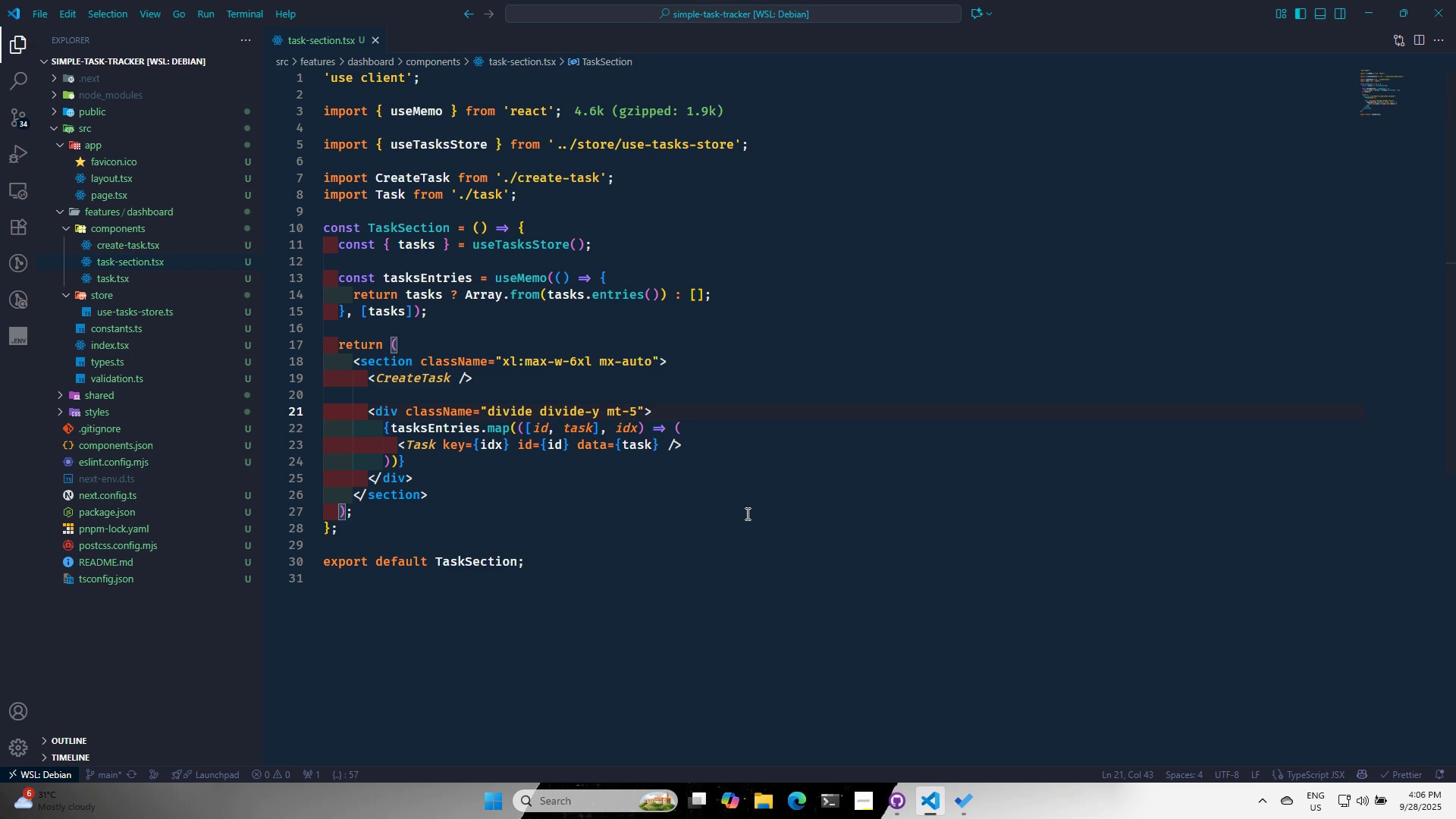 
key(Control+S)
 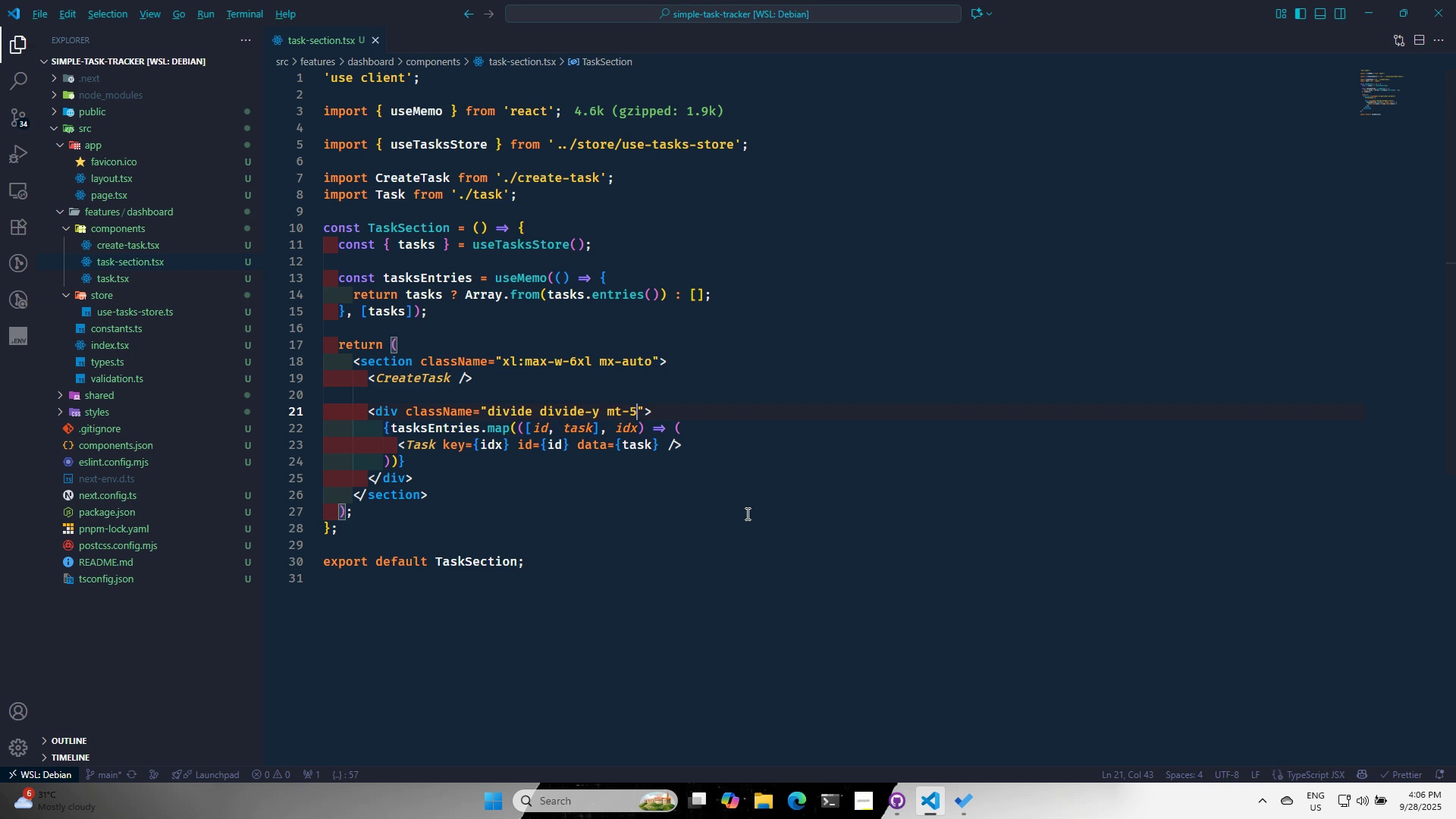 
key(Alt+AltLeft)
 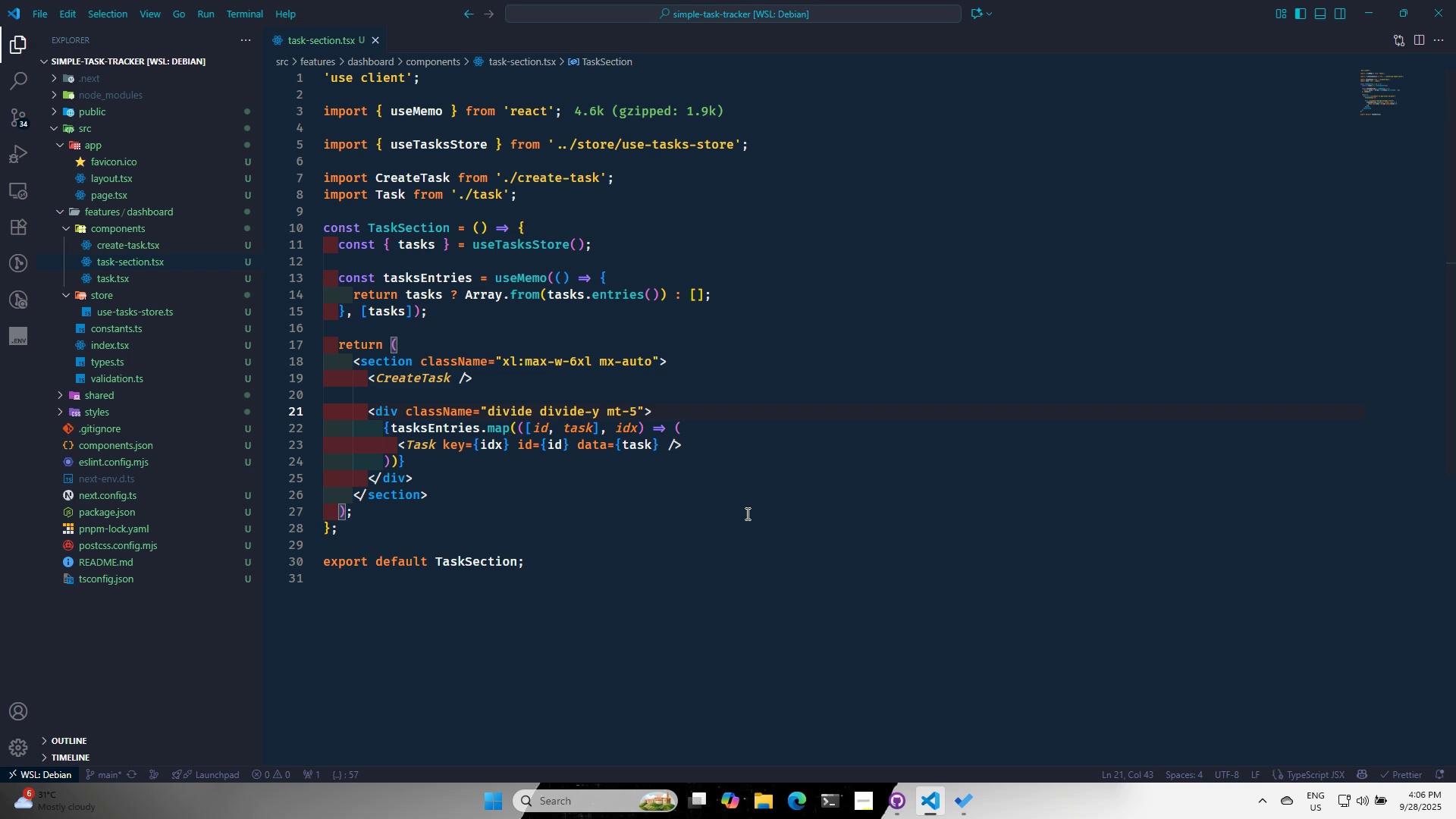 
key(Alt+Tab)
 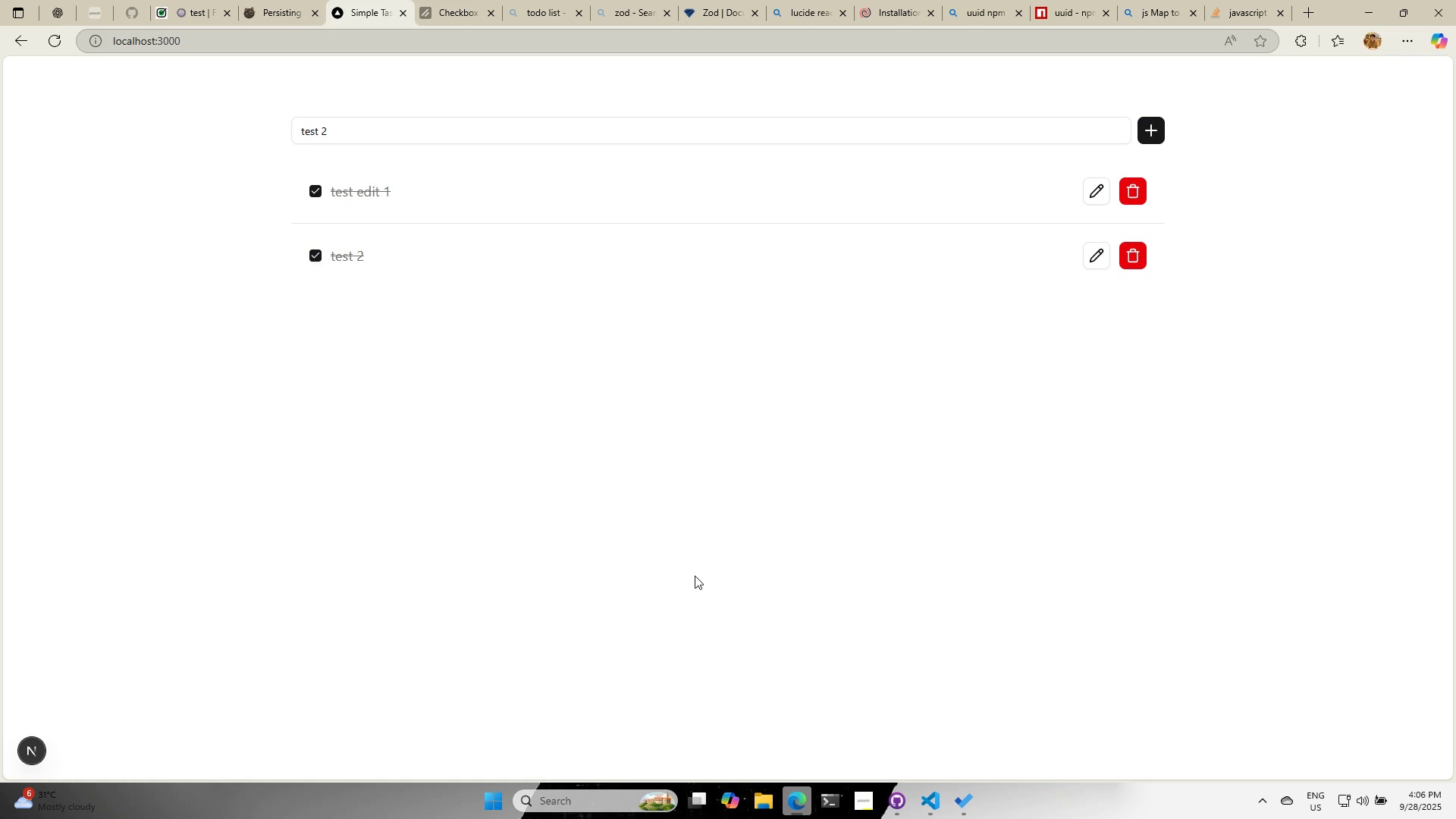 
wait(5.41)
 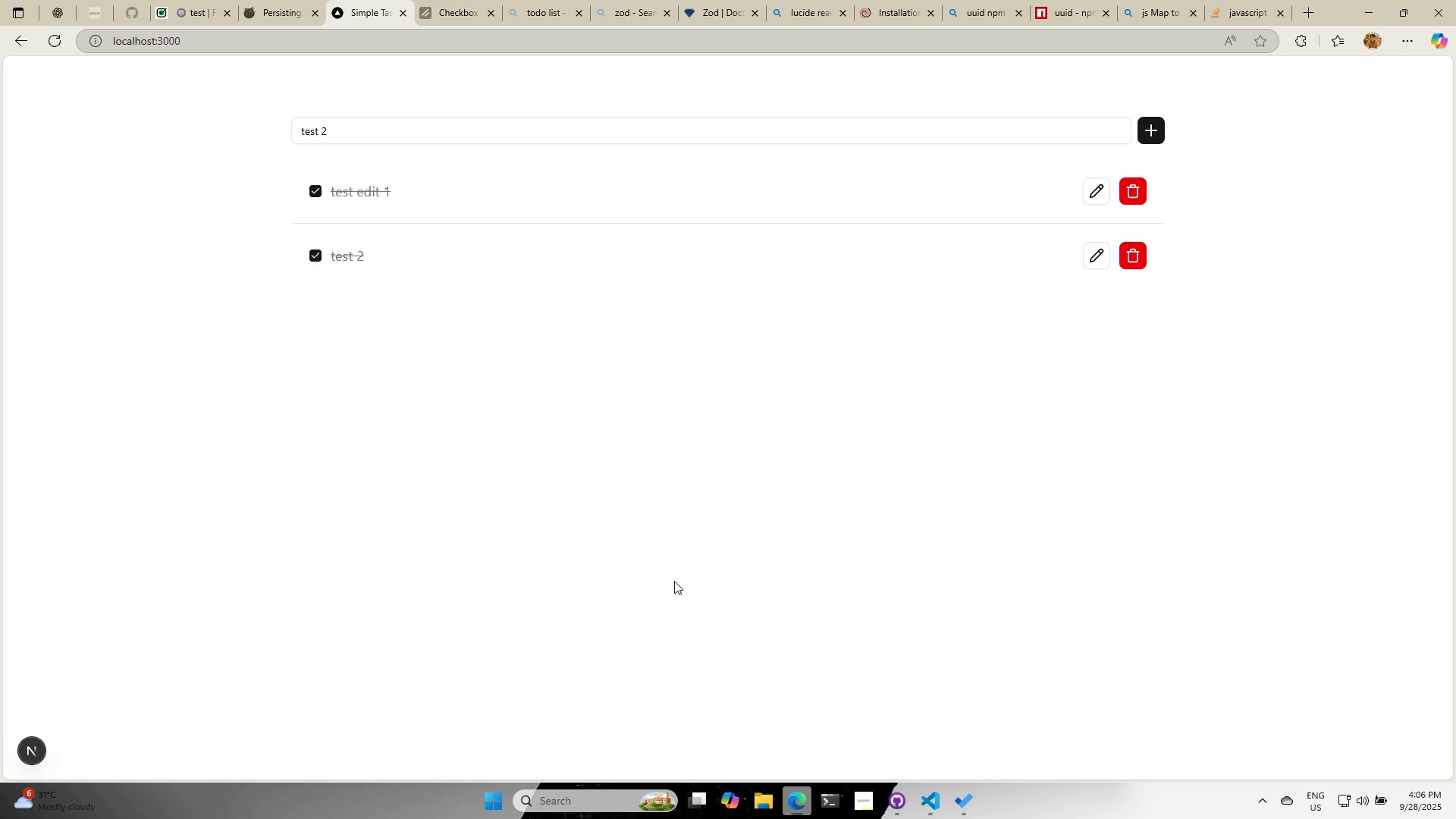 
key(Alt+AltLeft)
 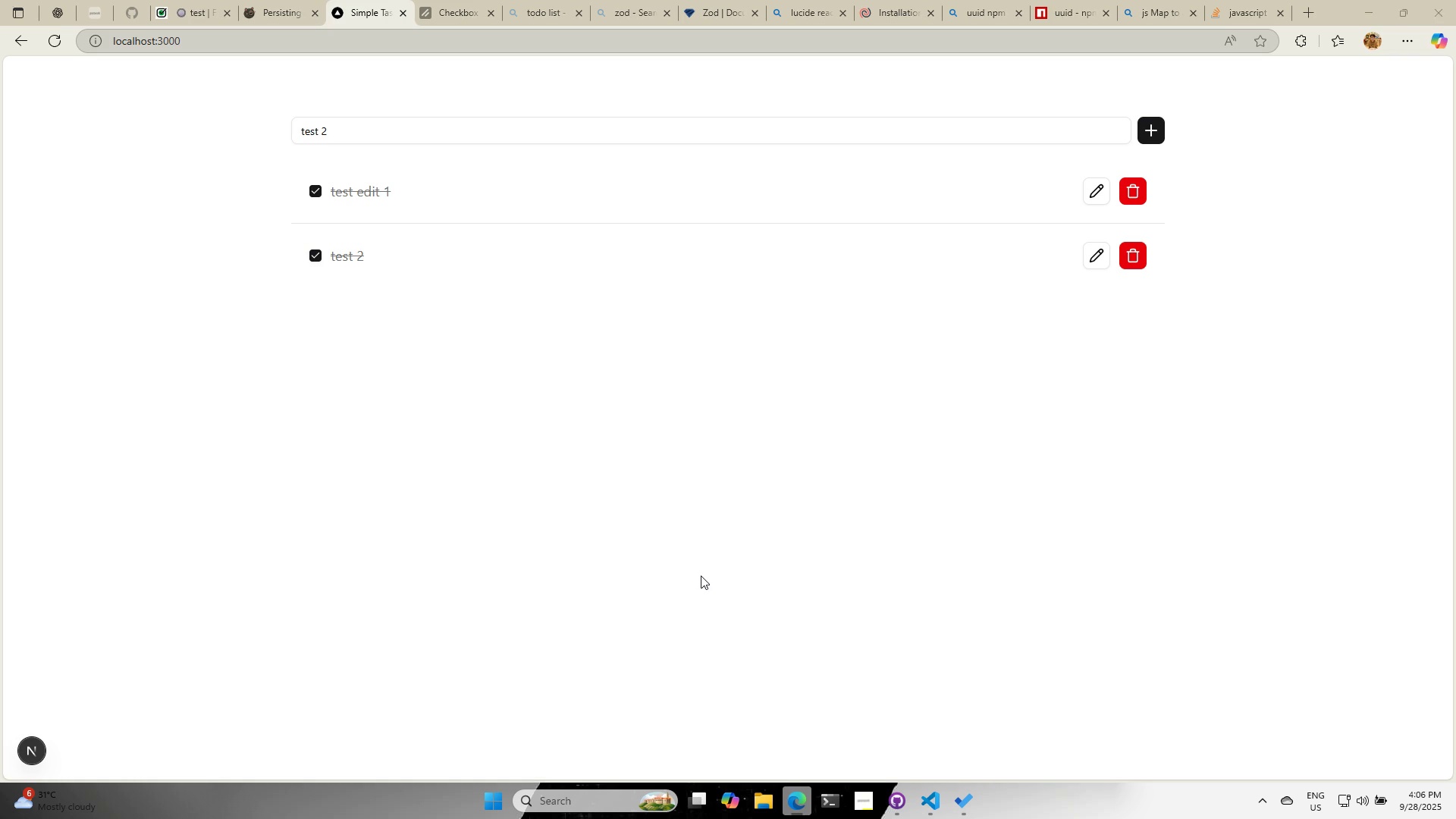 
key(Alt+Tab)
 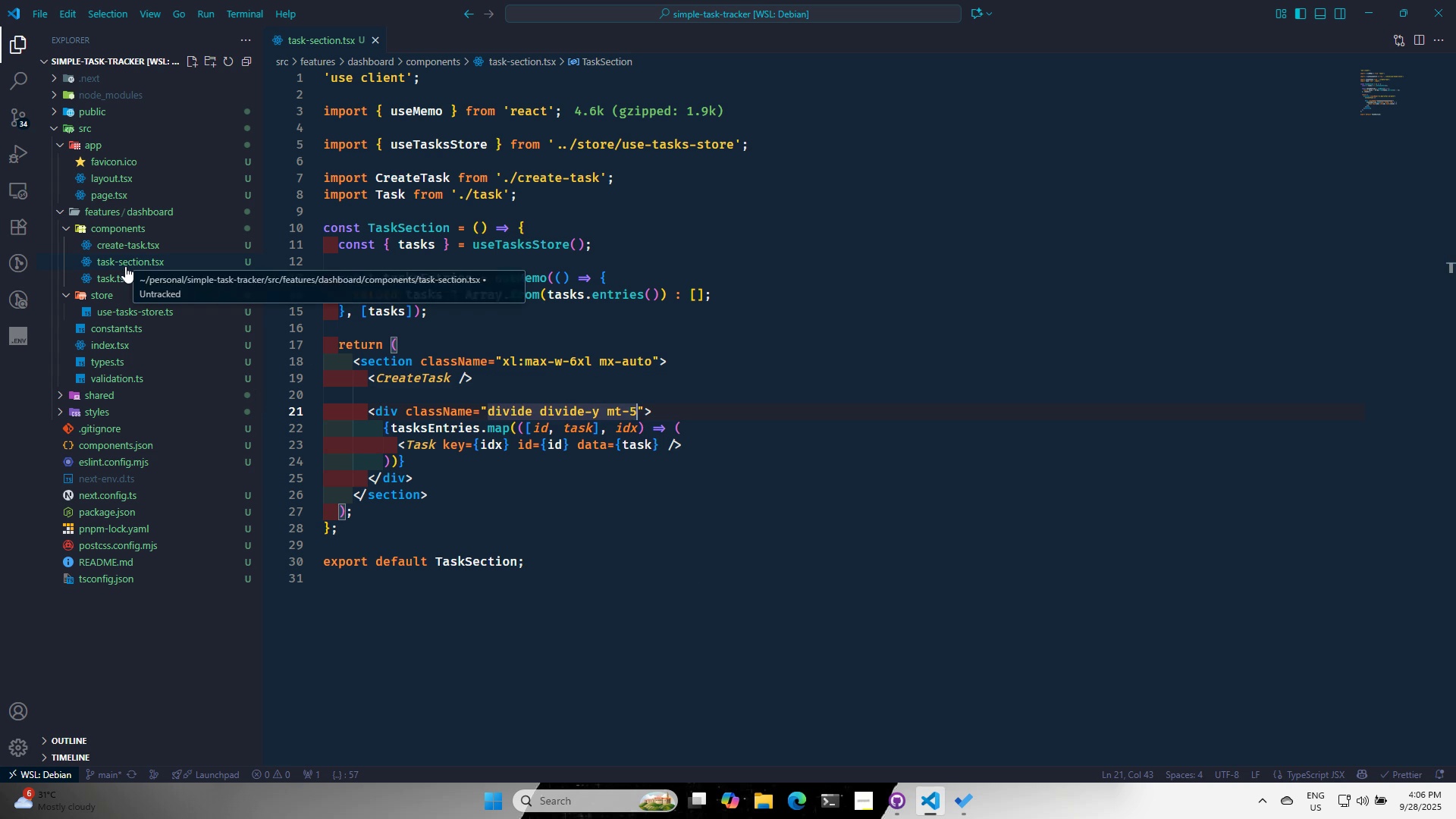 
wait(7.03)
 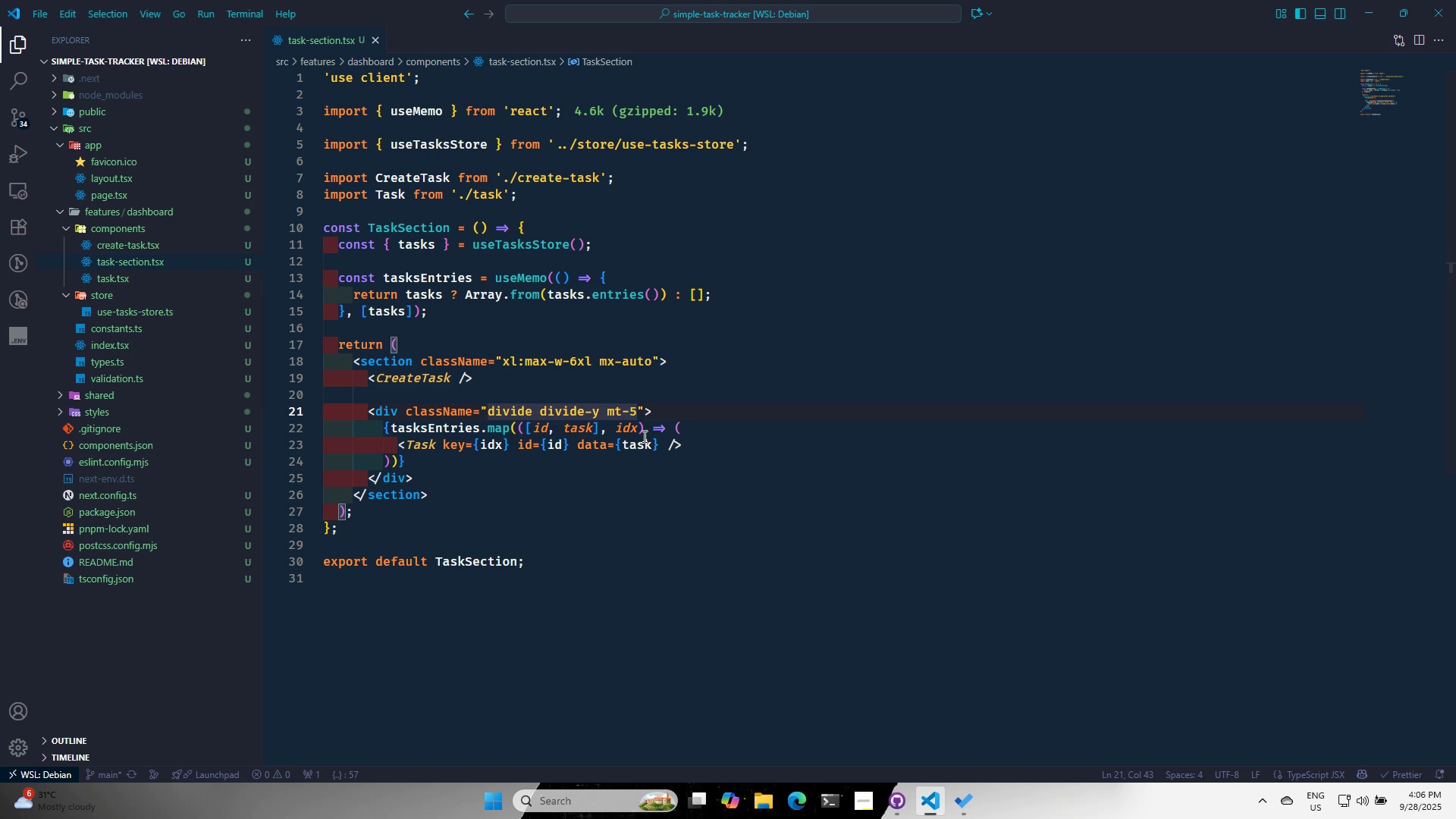 
left_click([124, 281])
 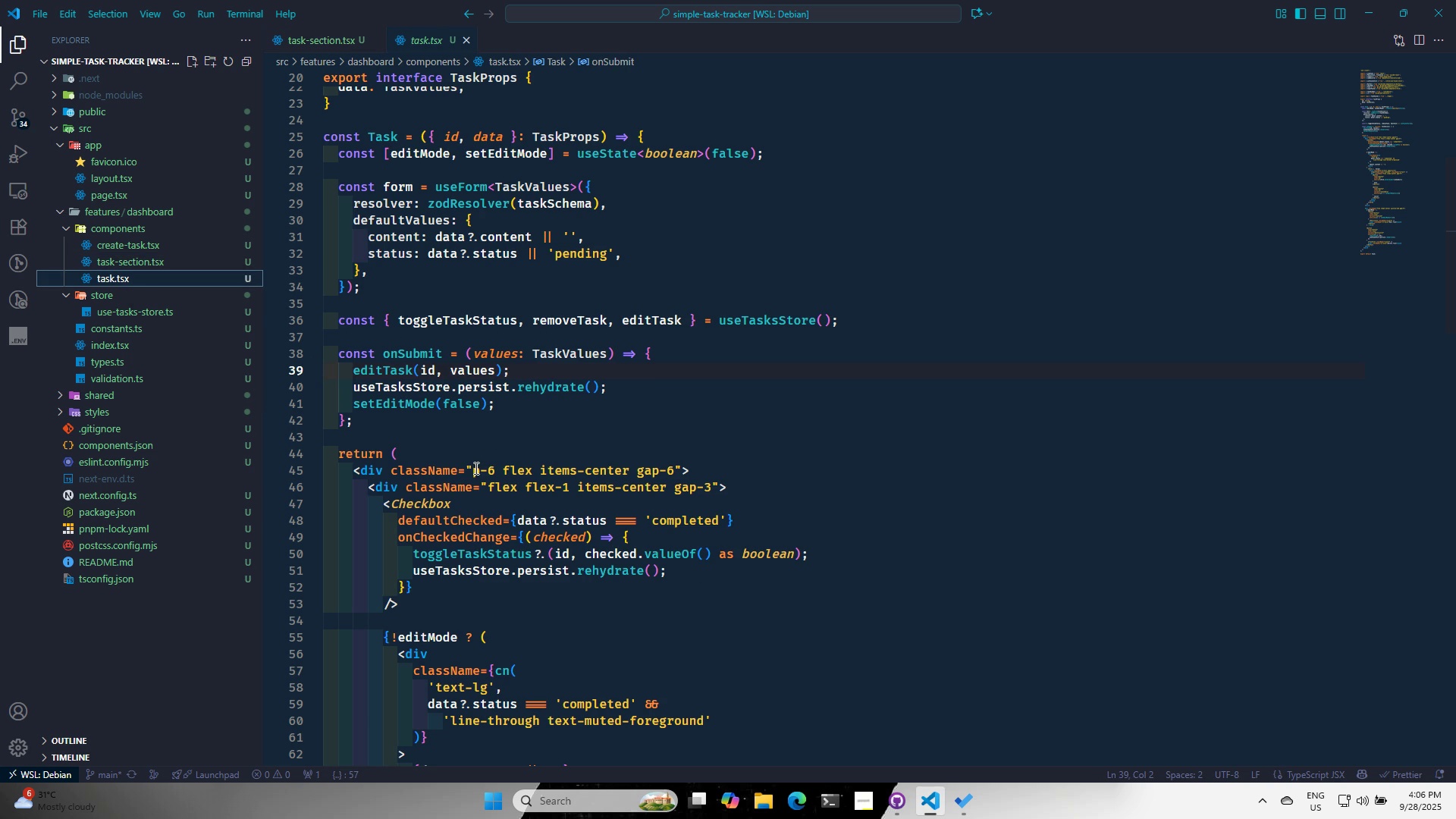 
left_click([476, 468])
 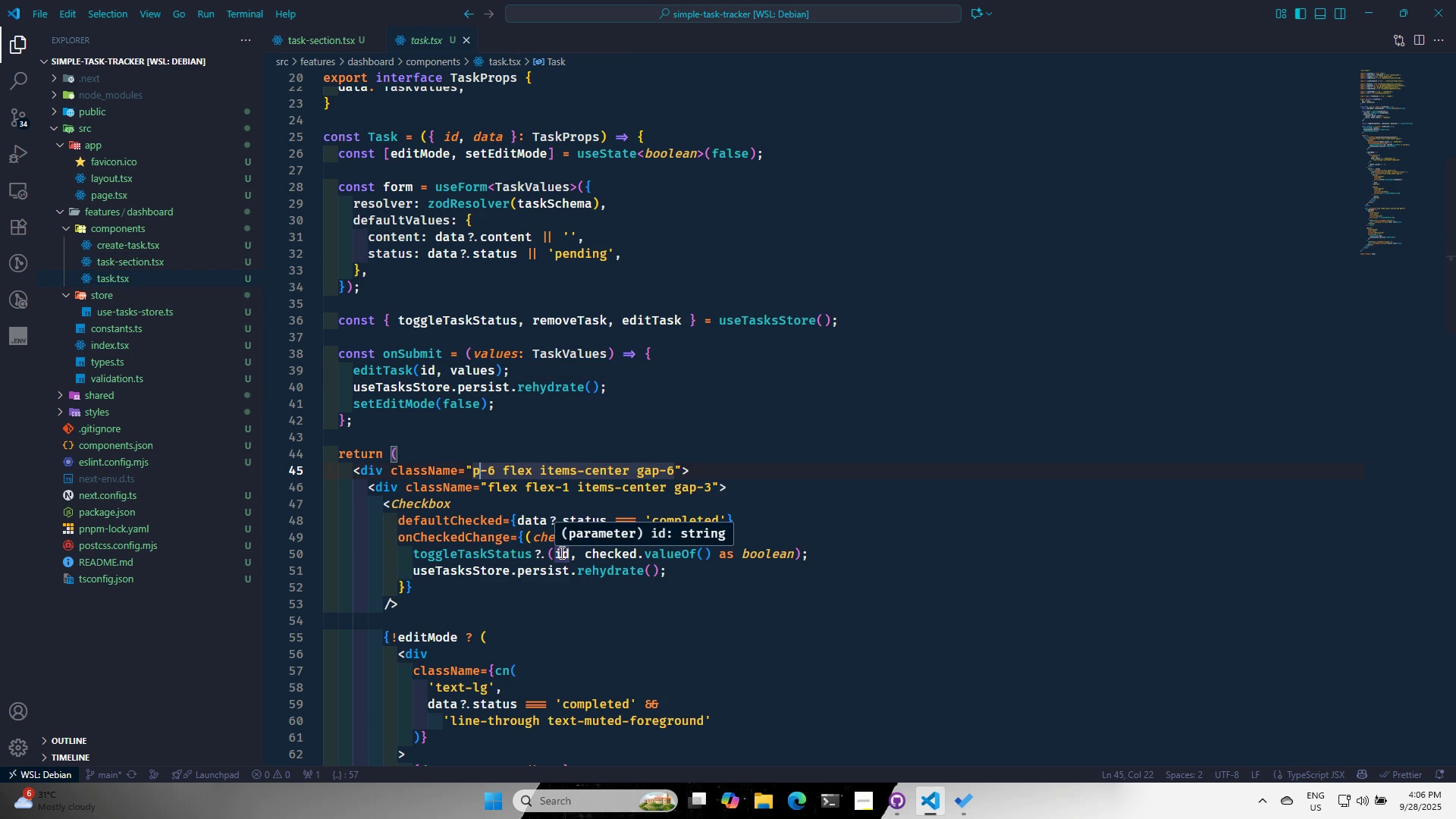 
key(Y)